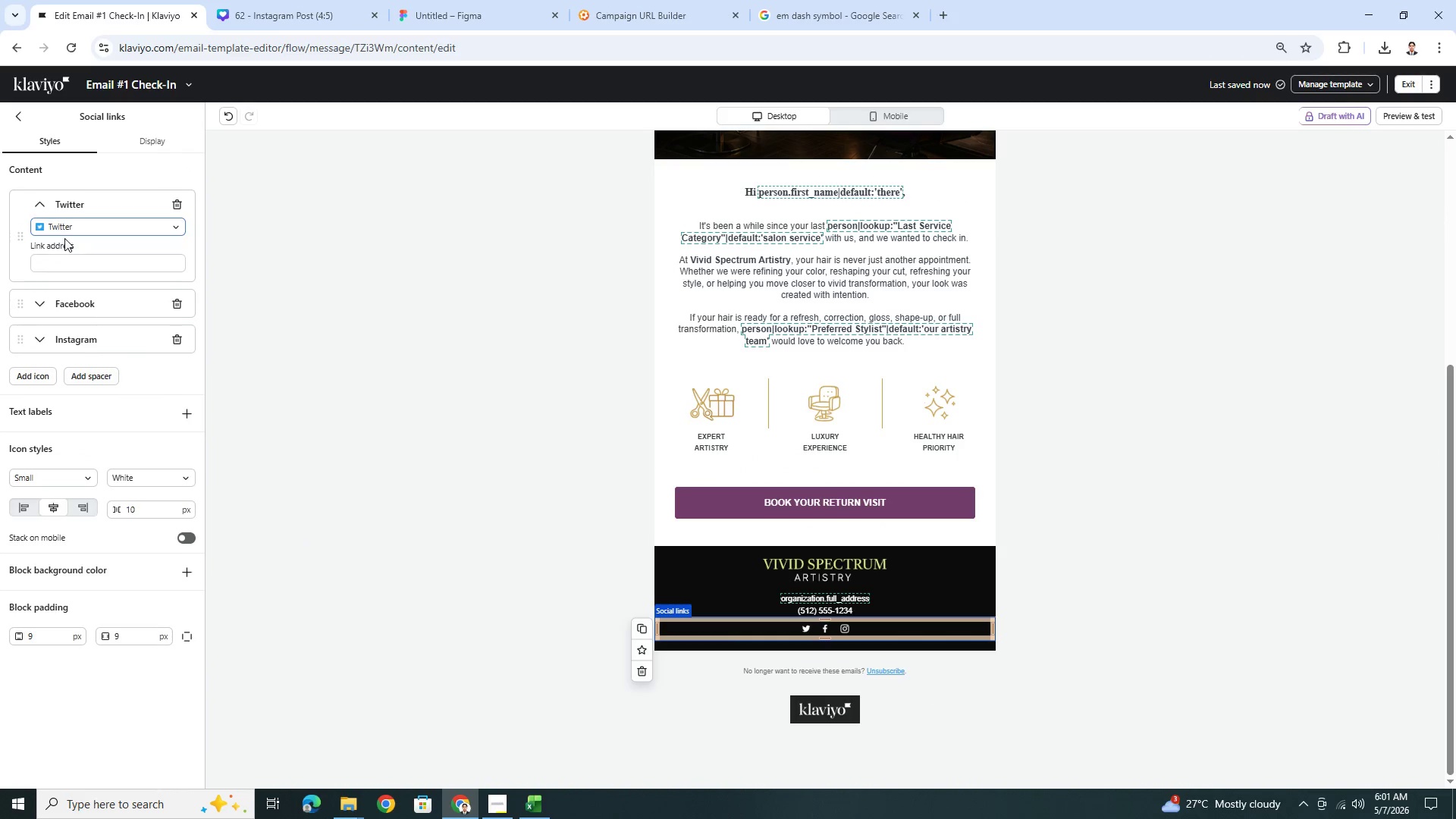 
left_click([69, 267])
 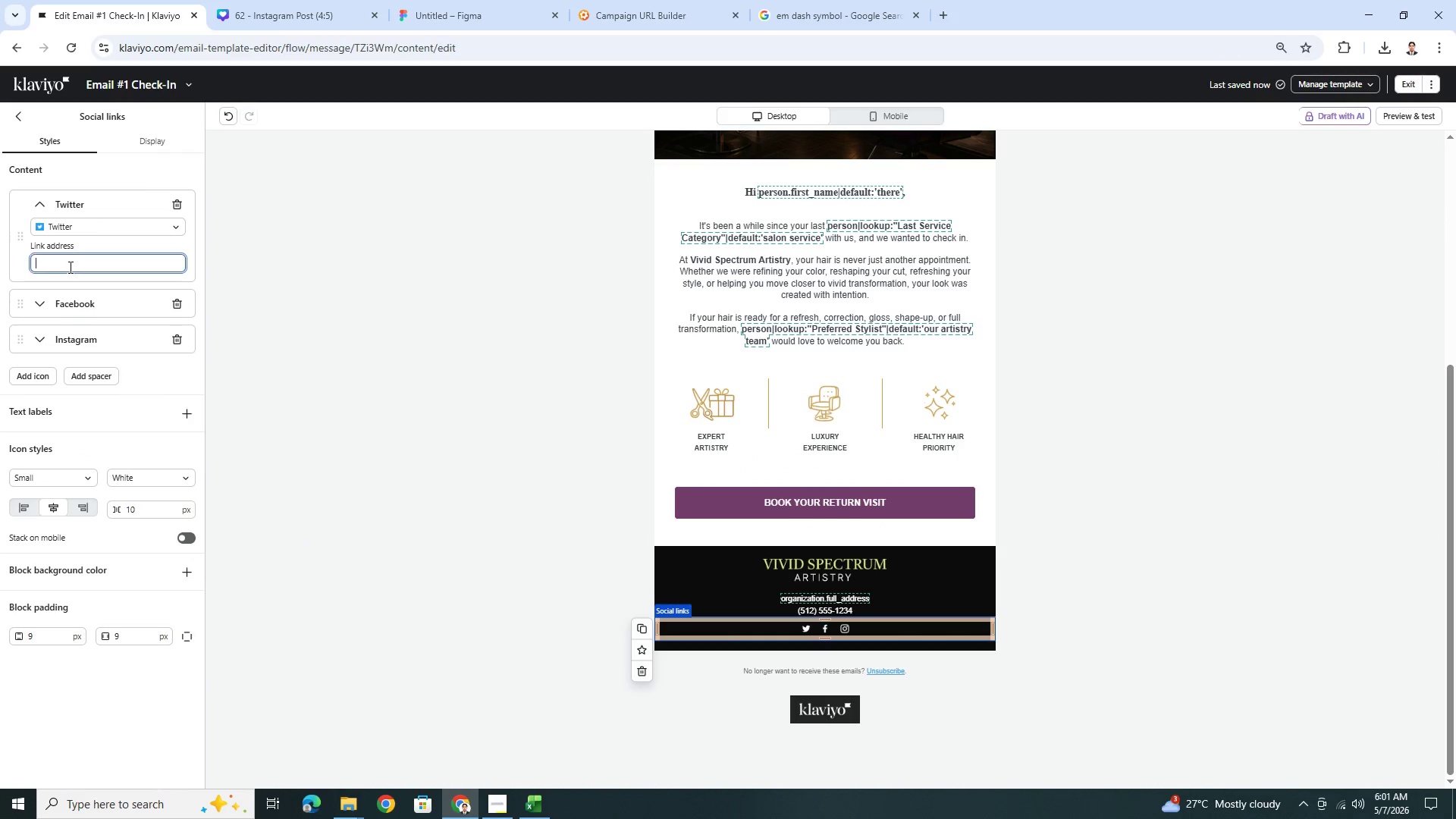 
key(Control+V)
 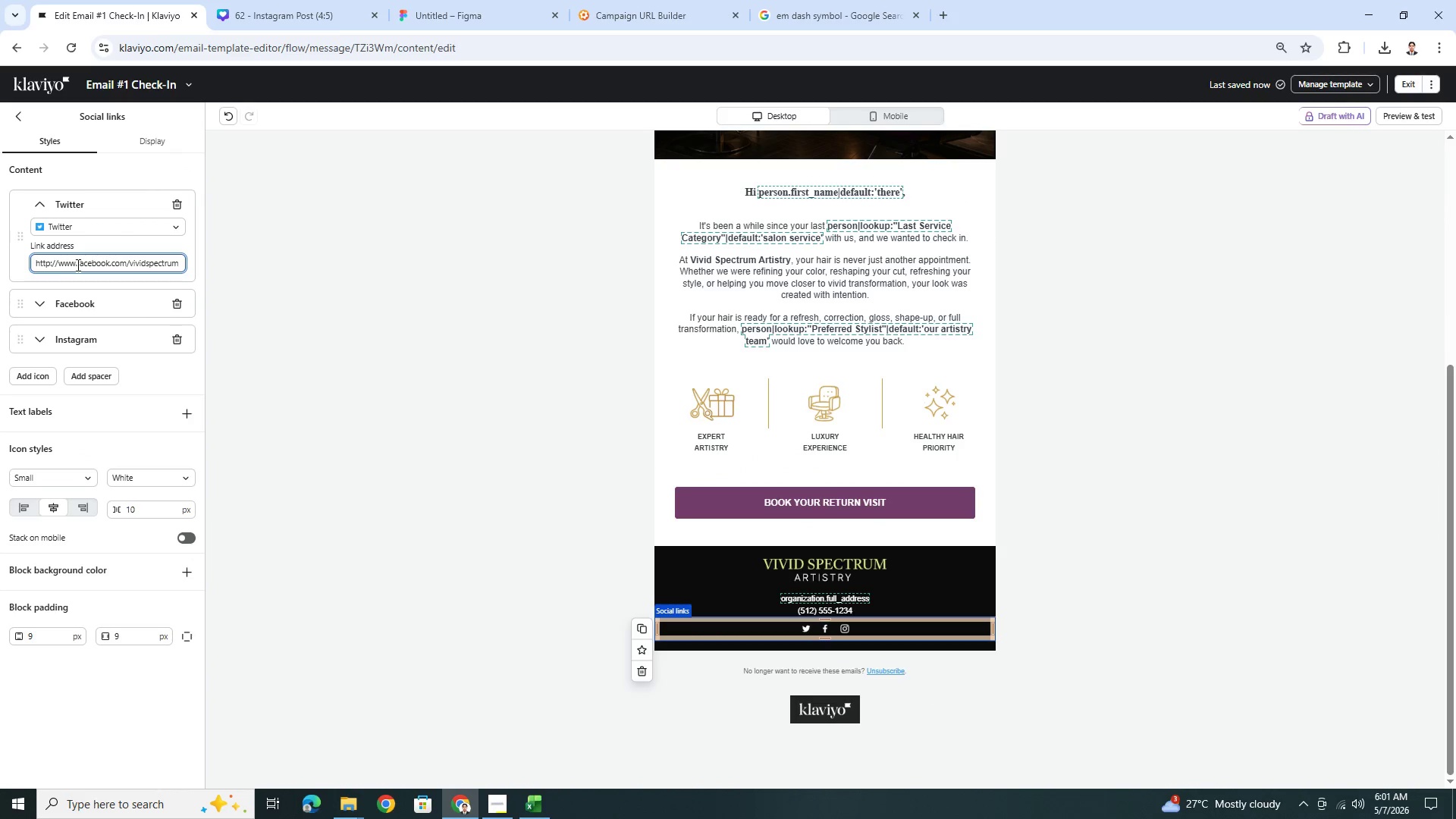 
left_click_drag(start_coordinate=[79, 264], to_coordinate=[111, 261])
 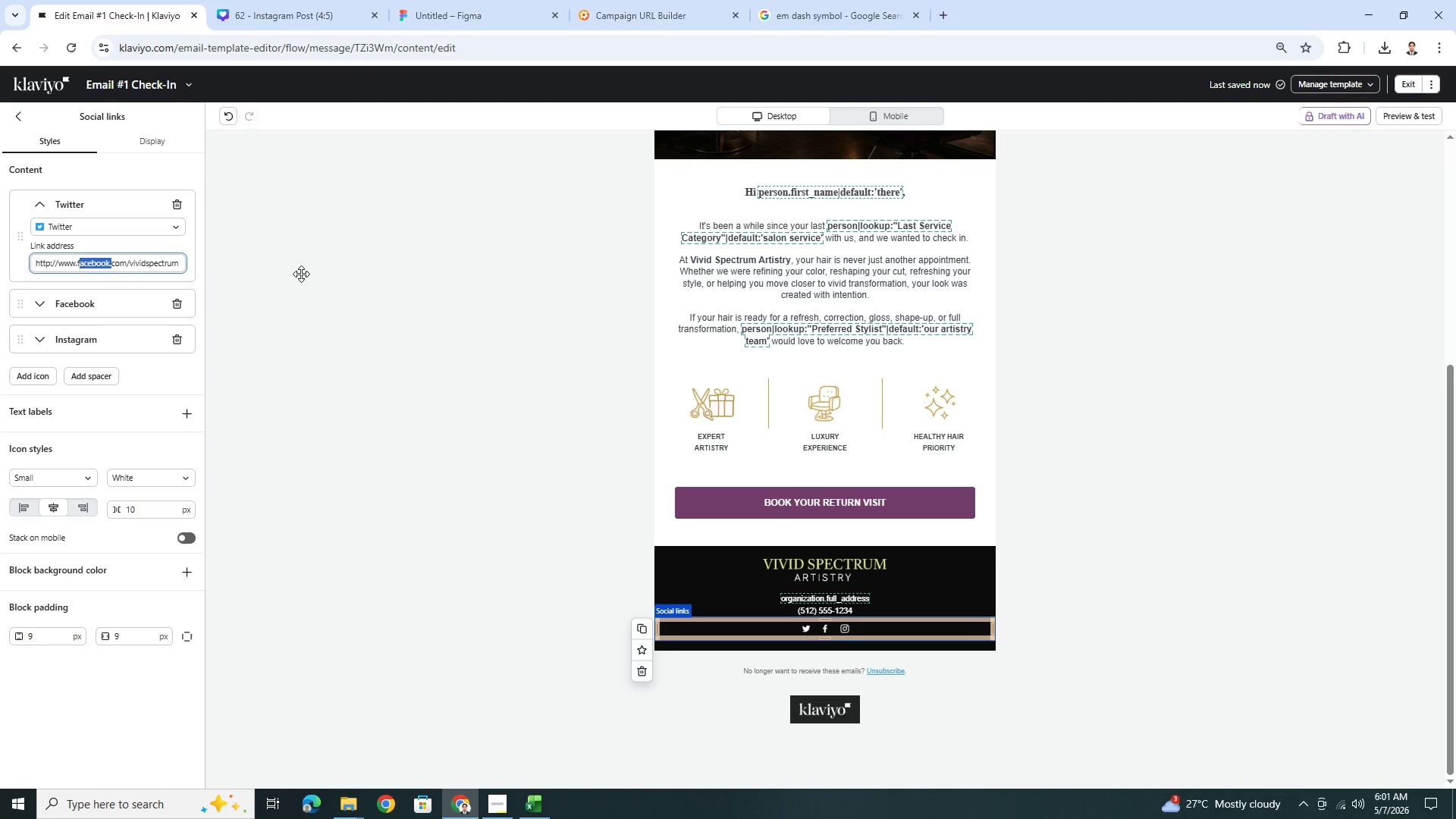 
key(Backspace)
 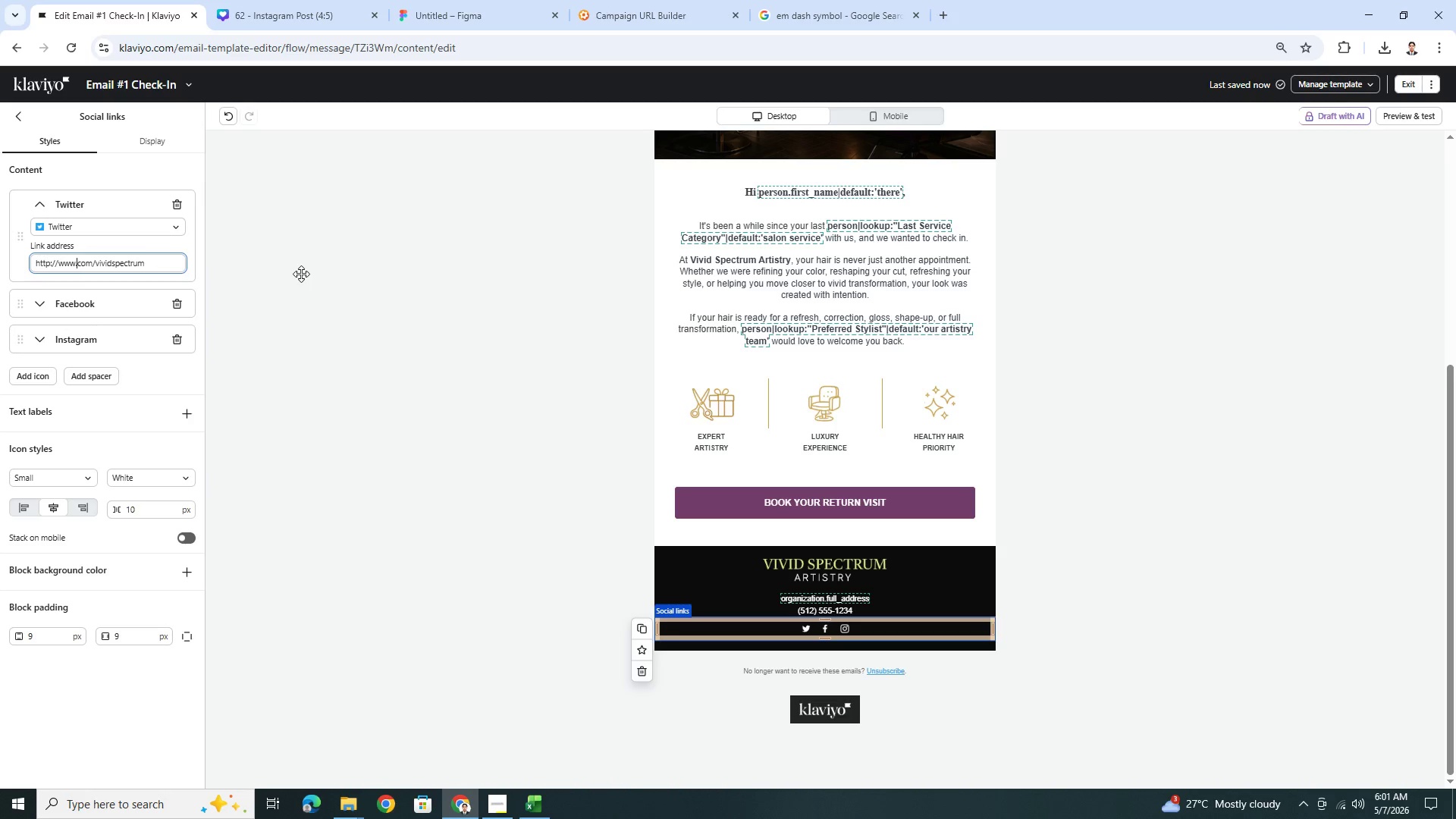 
key(Backspace)
 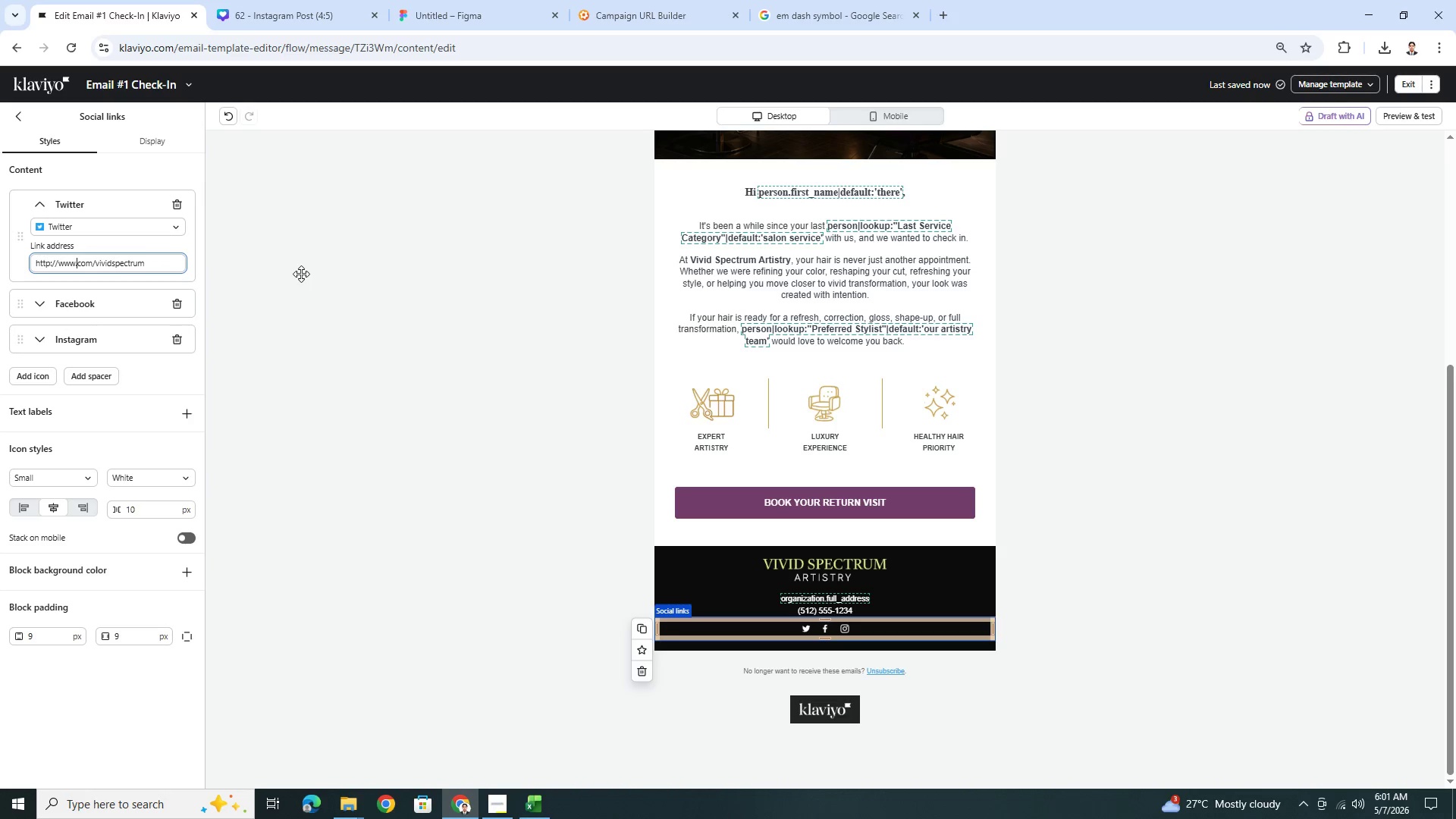 
key(X)
 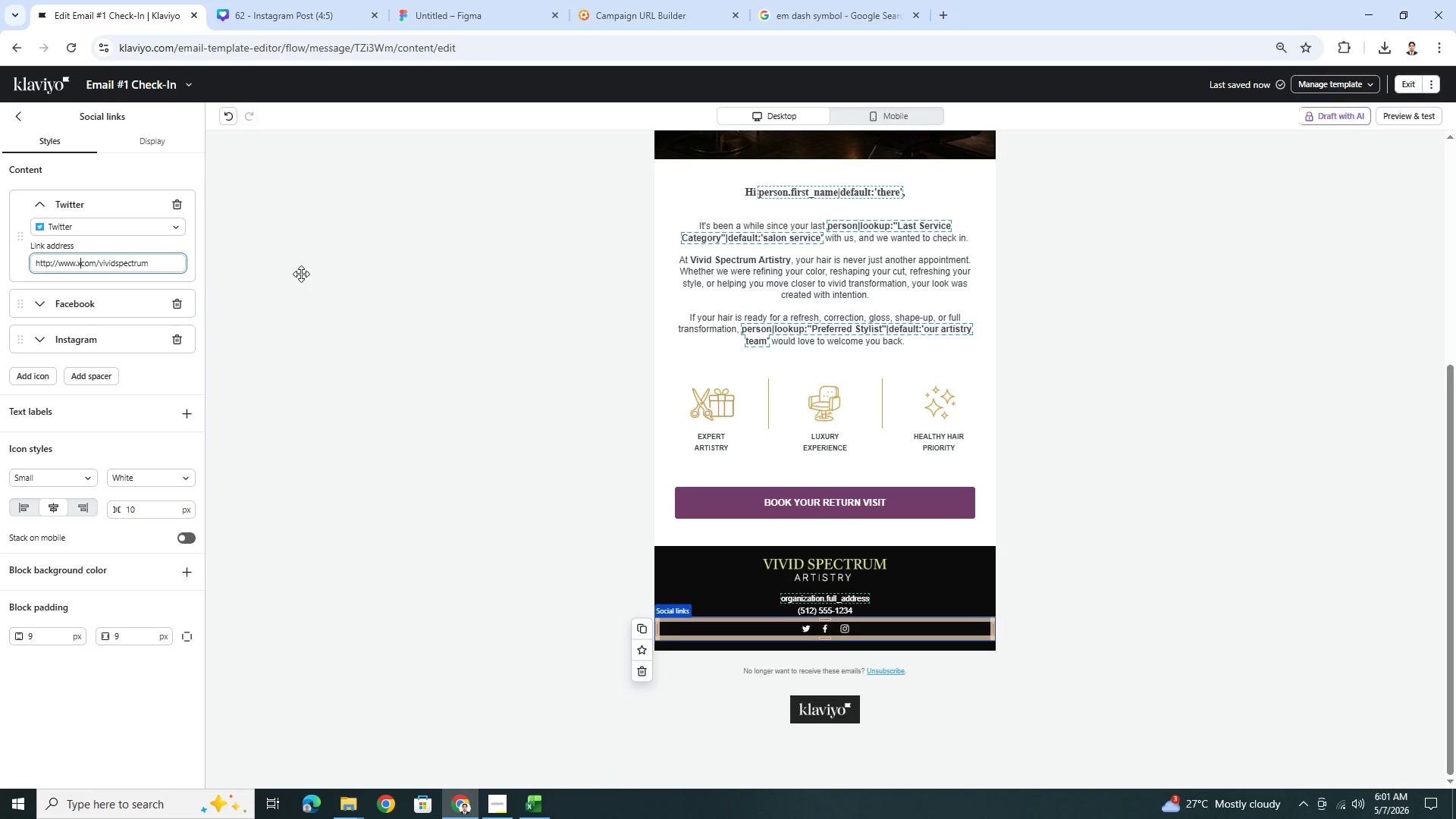 
key(Period)
 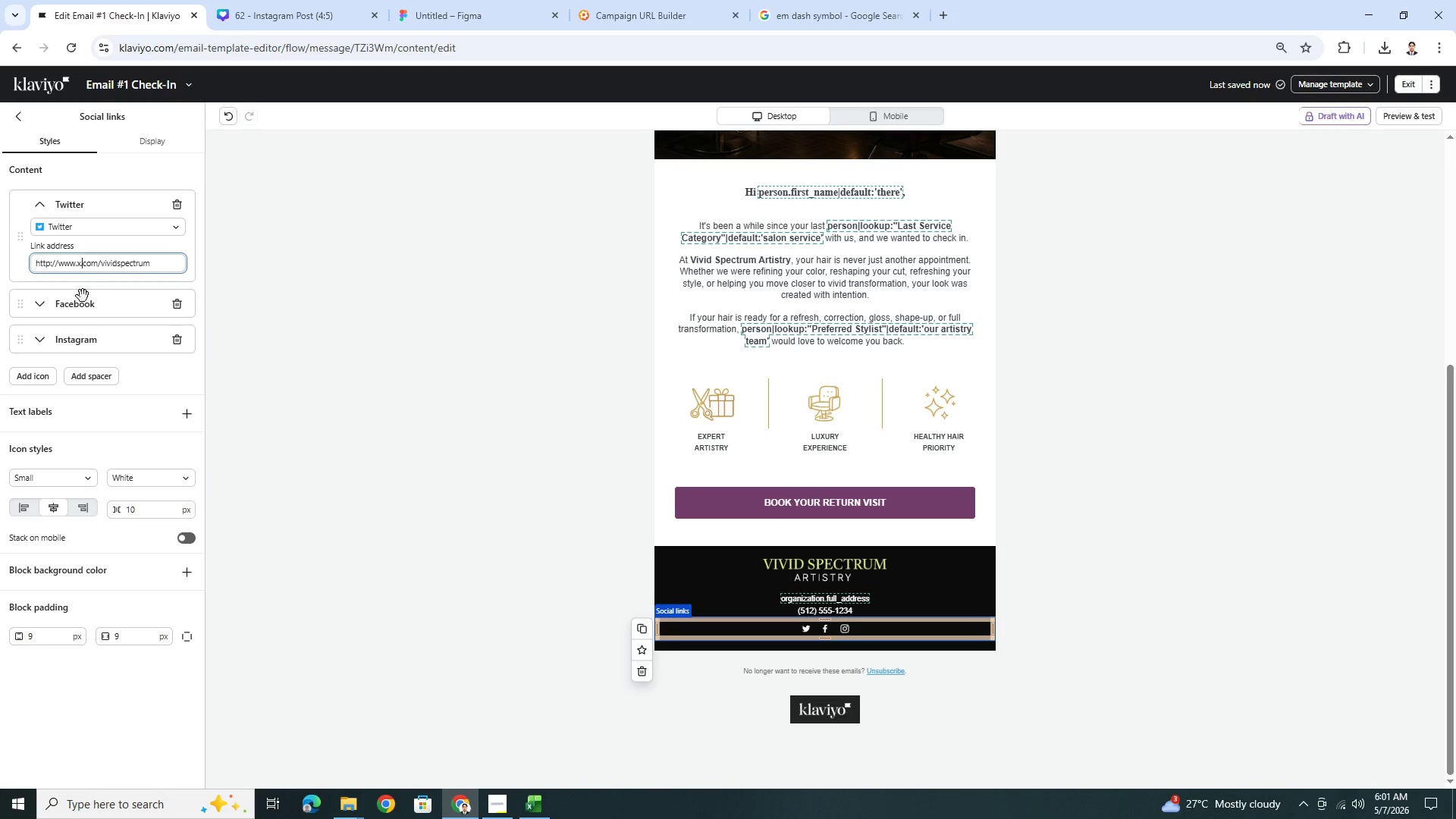 
left_click([42, 298])
 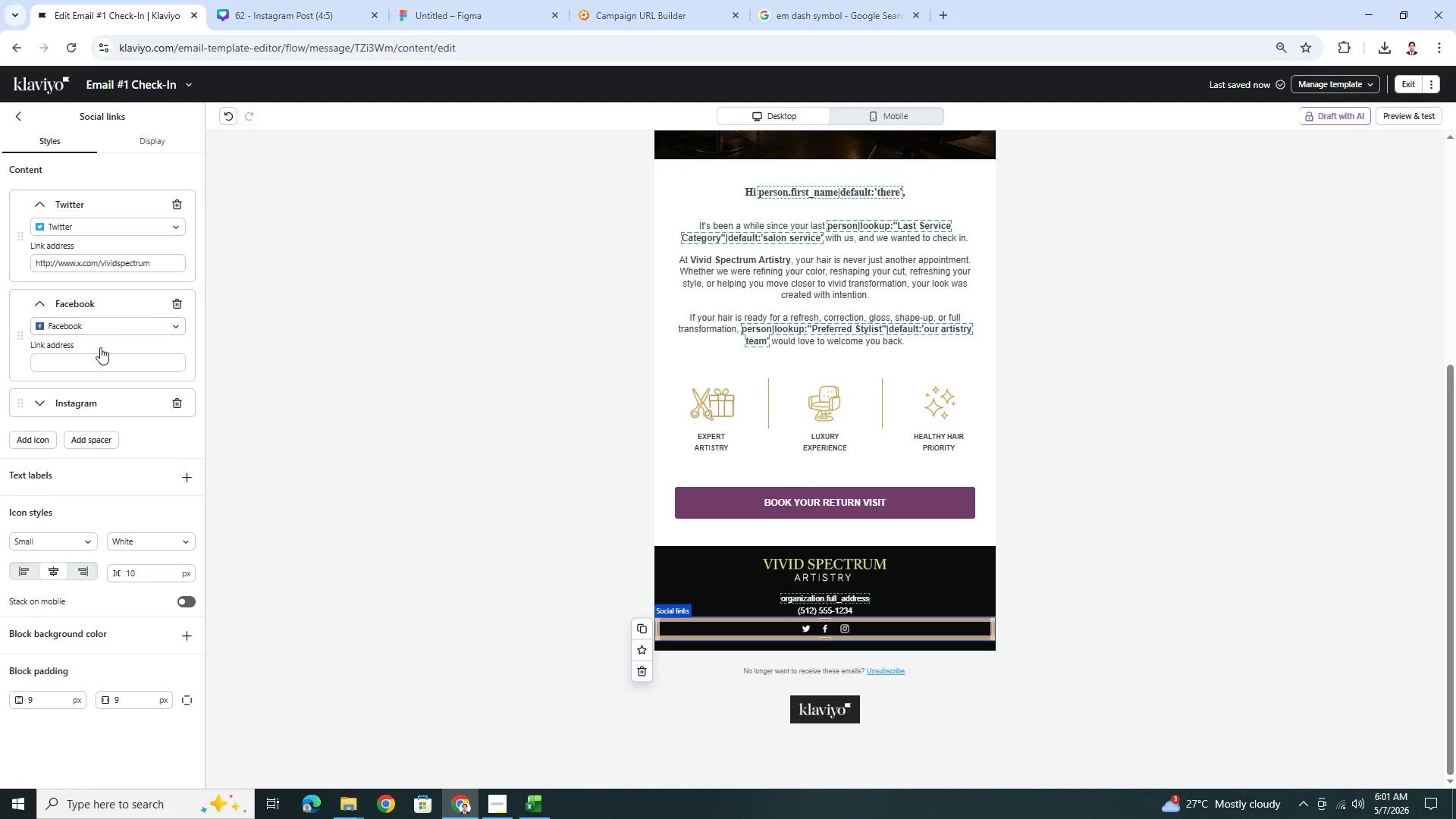 
left_click([105, 364])
 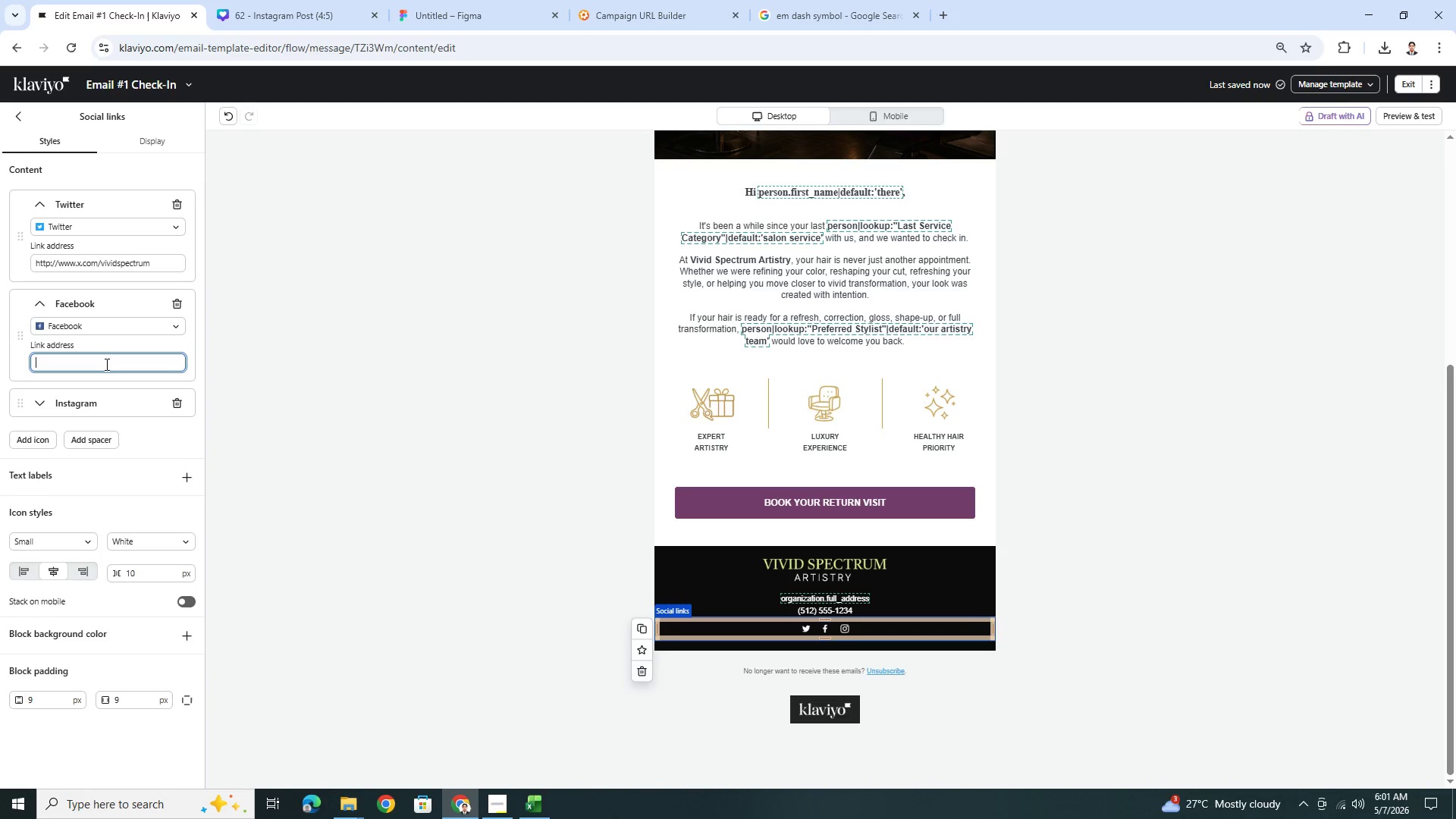 
key(Control+V)
 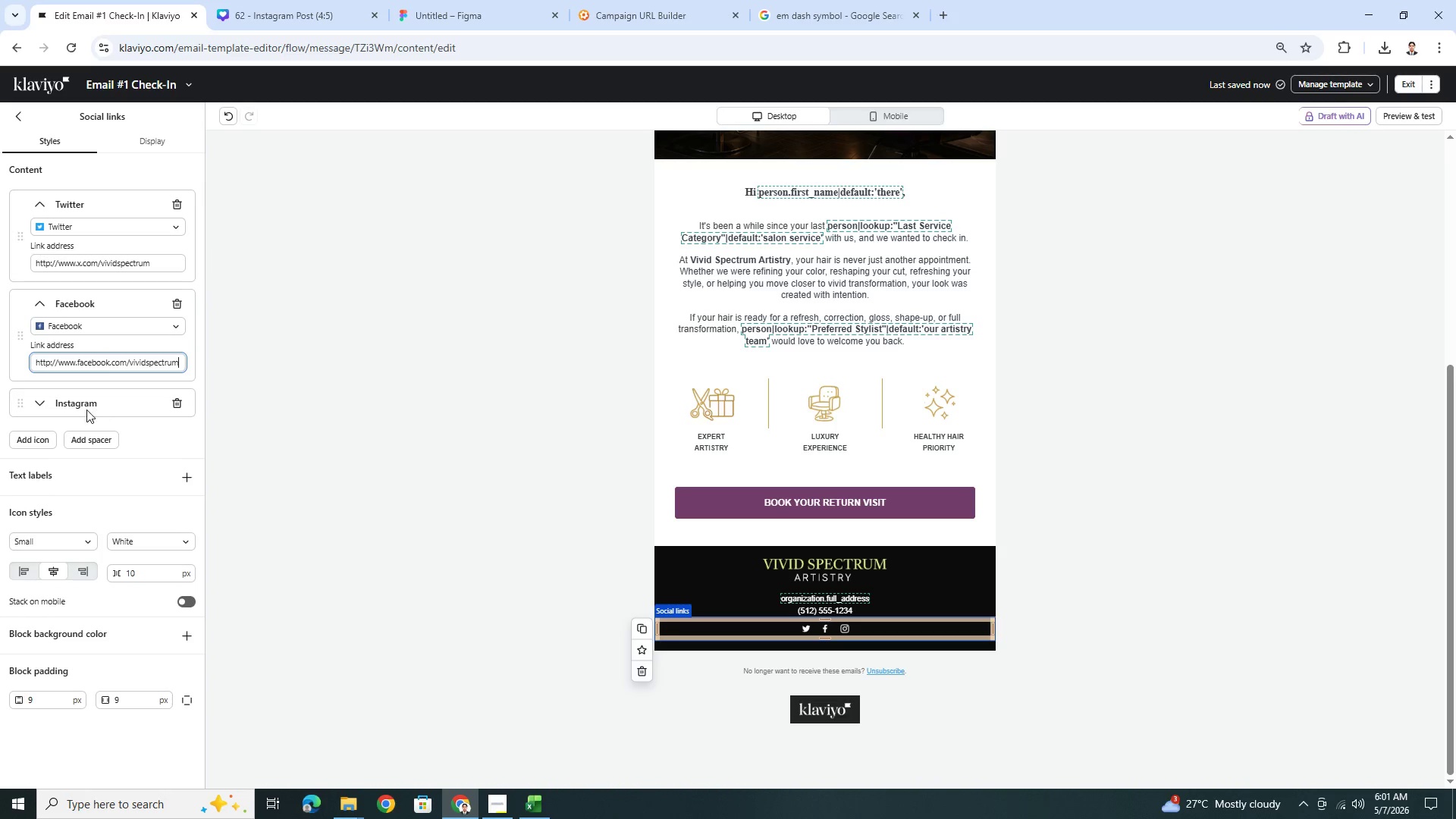 
left_click([47, 398])
 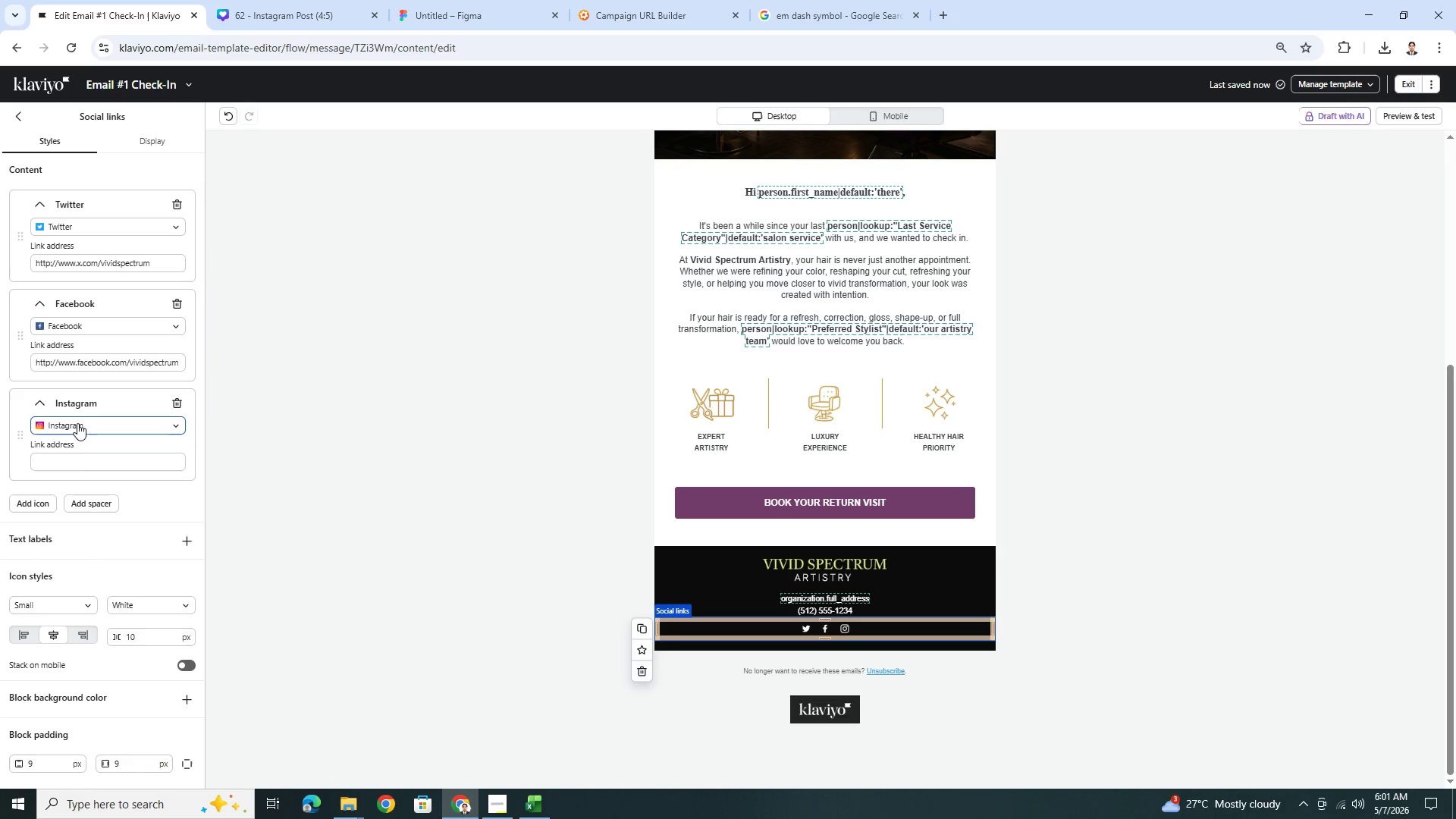 
left_click([80, 459])
 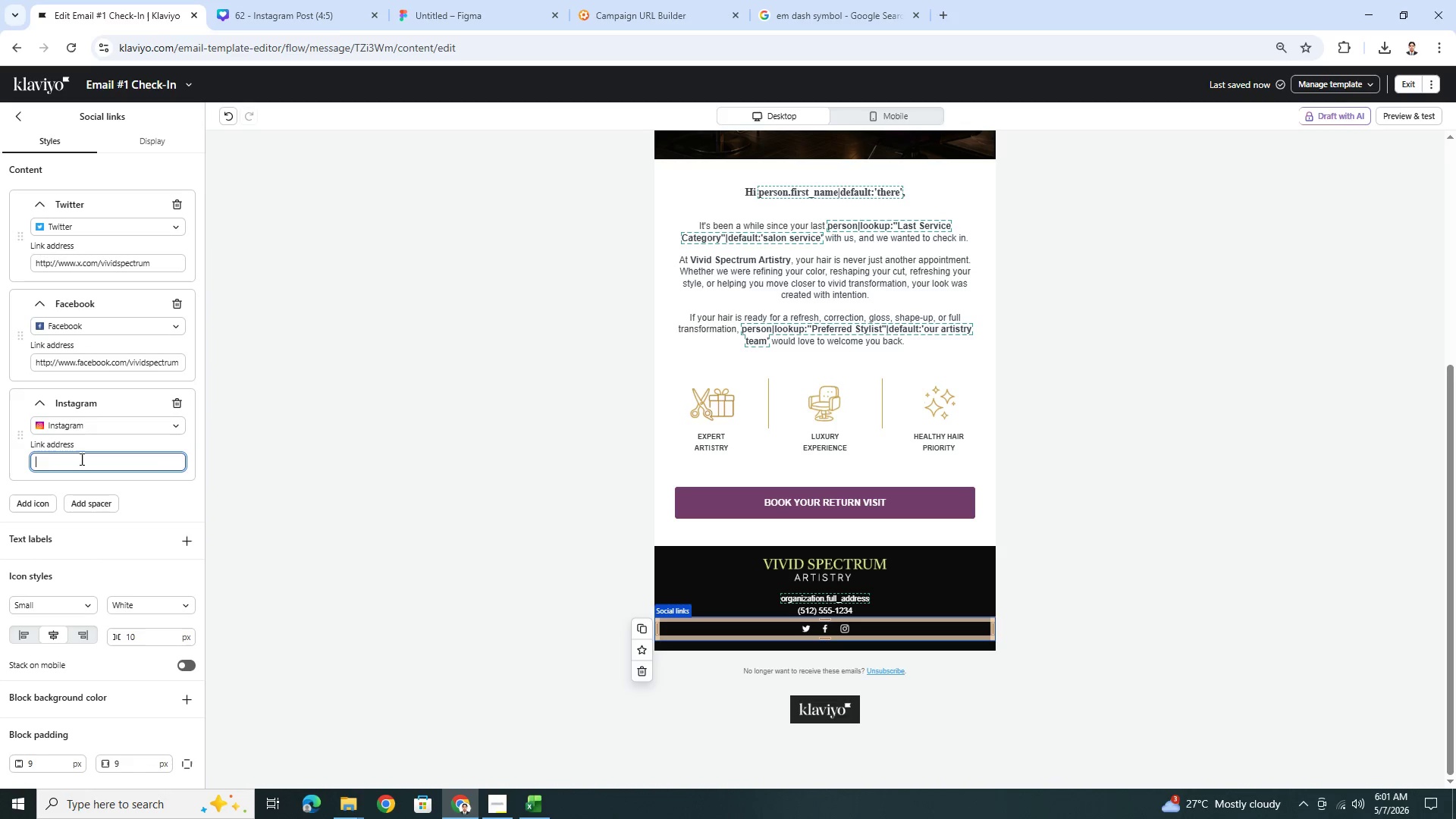 
key(Control+V)
 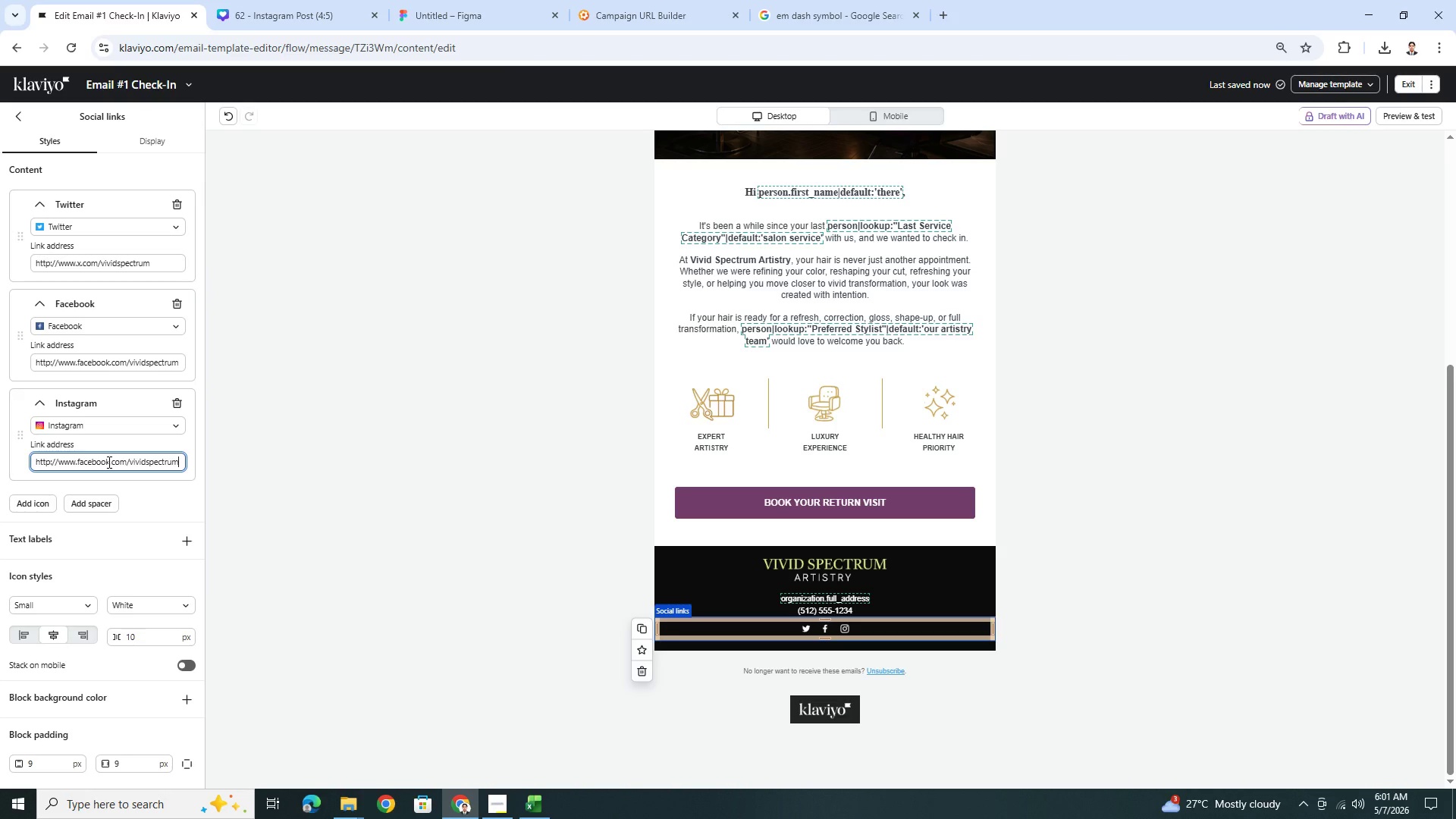 
left_click_drag(start_coordinate=[108, 462], to_coordinate=[78, 456])
 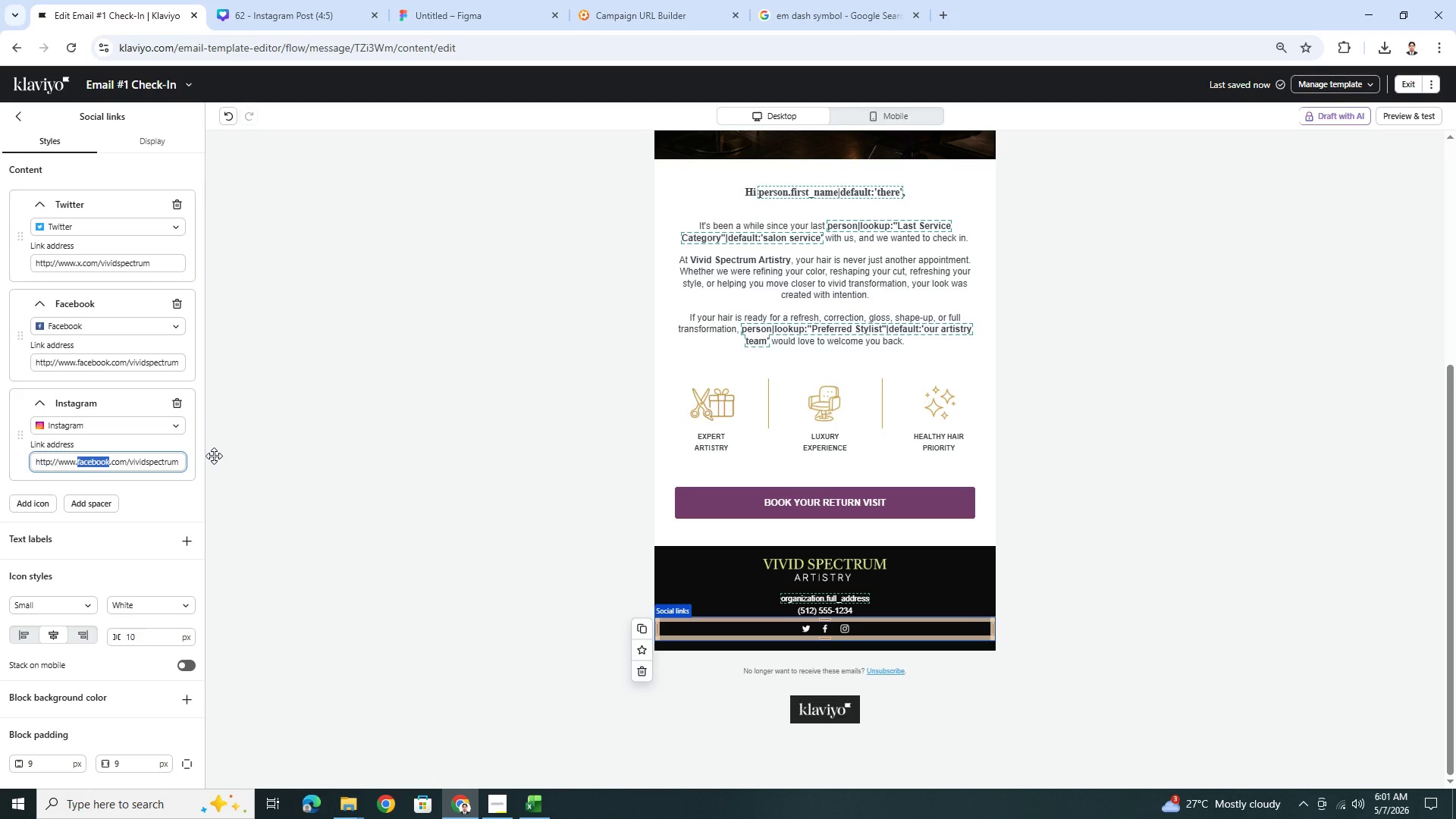 
type(instagram)
 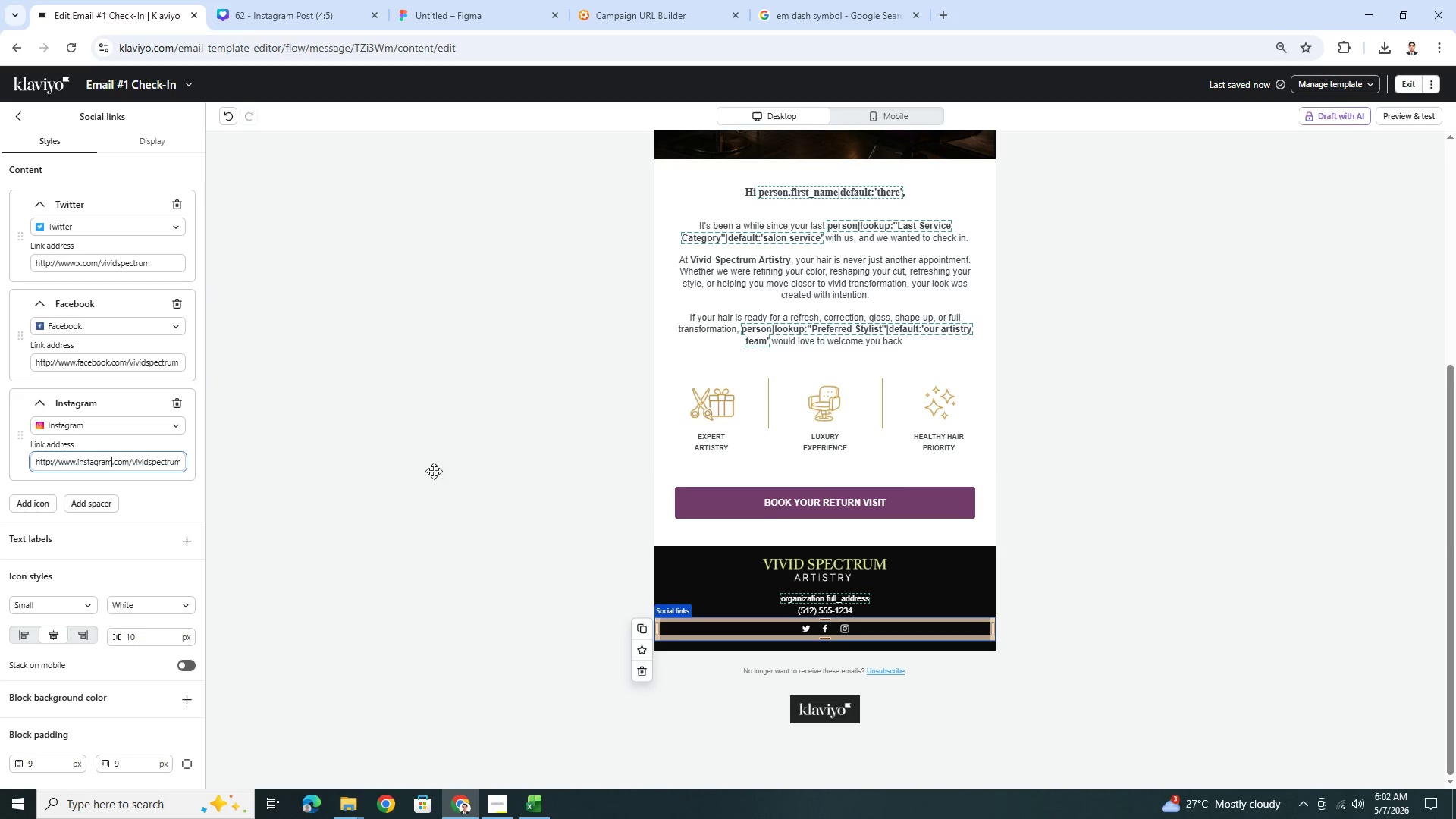 
left_click([1375, 560])
 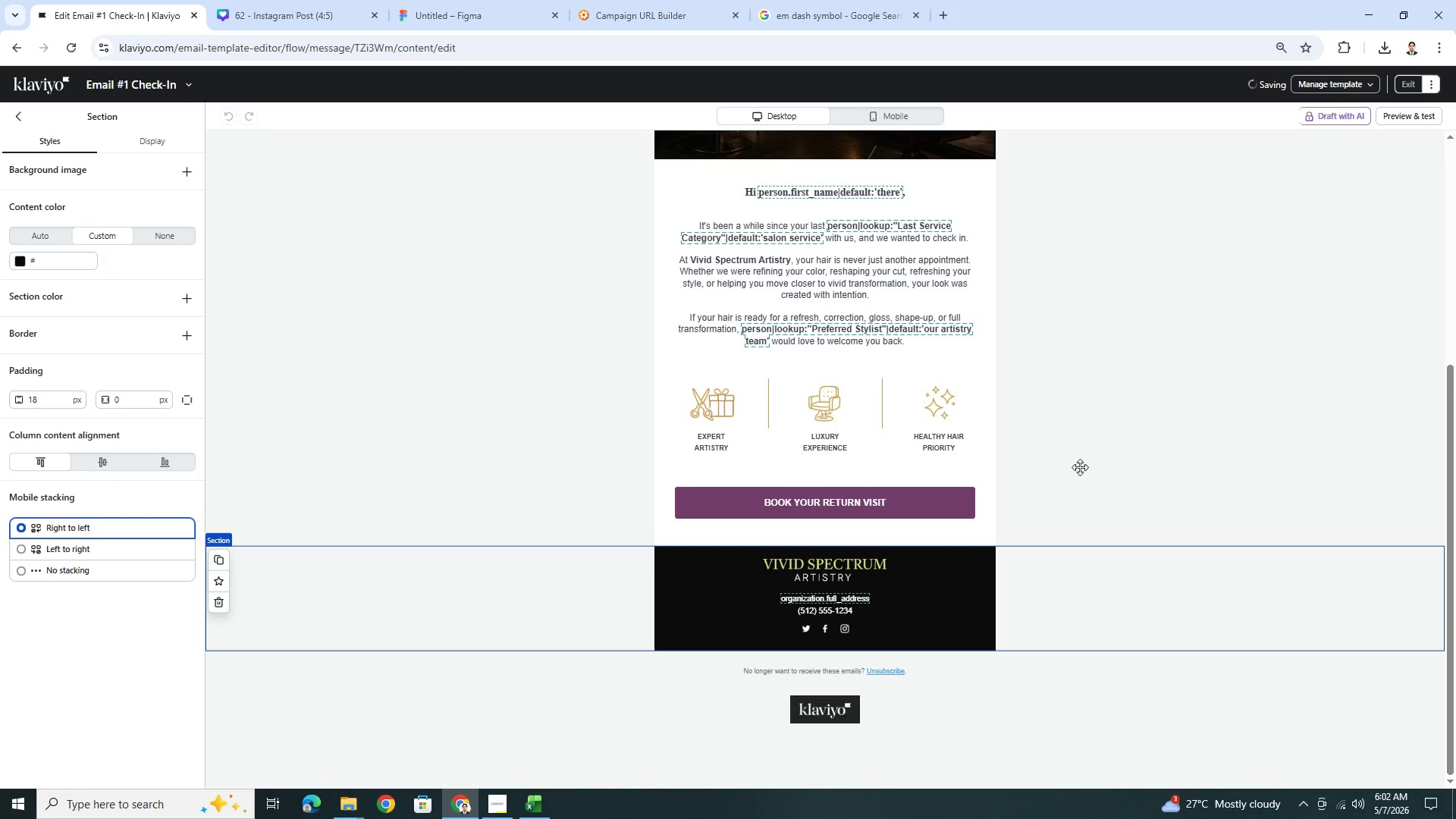 
scroll: coordinate [1037, 431], scroll_direction: up, amount: 5.0
 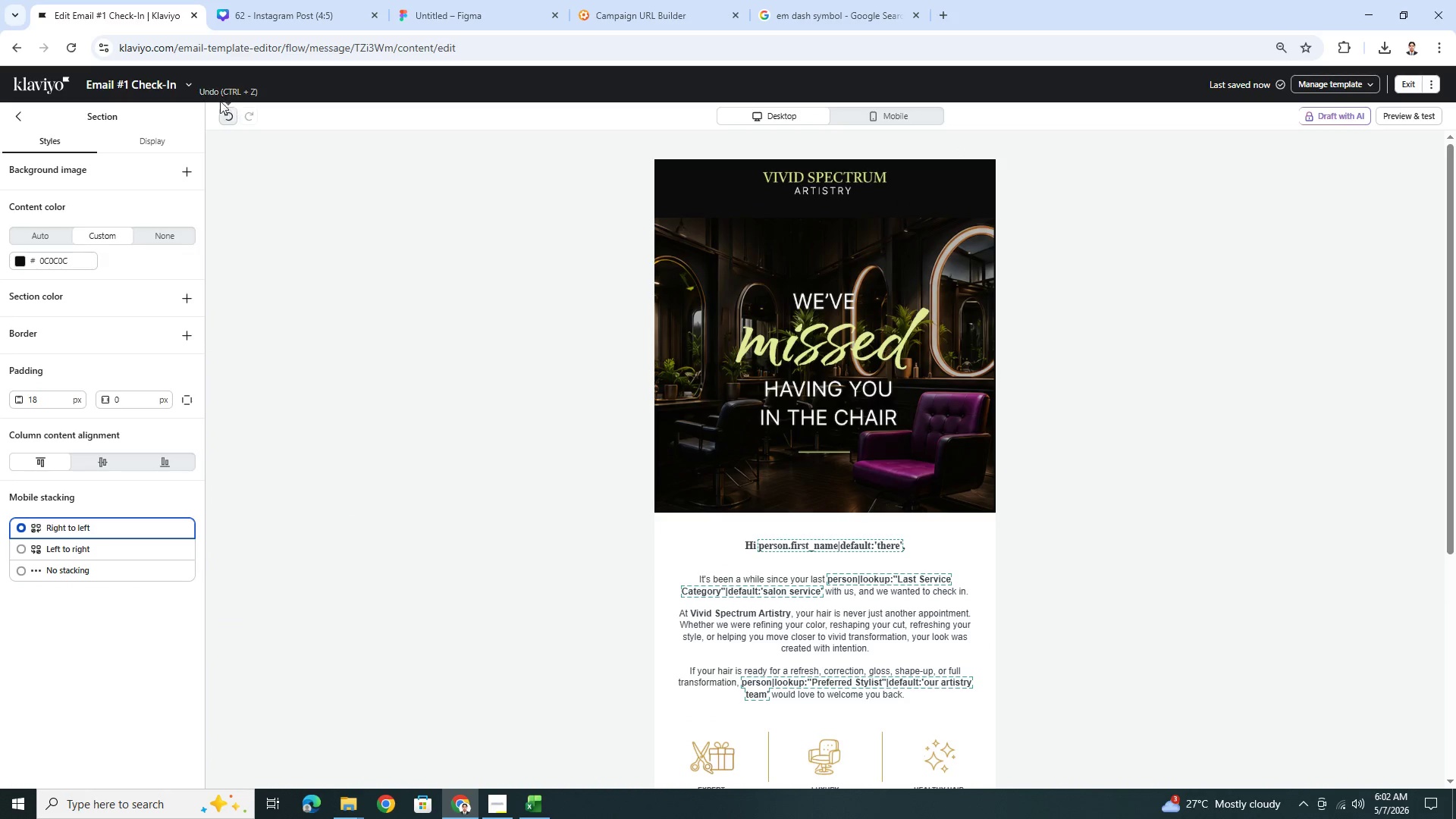 
left_click([193, 89])
 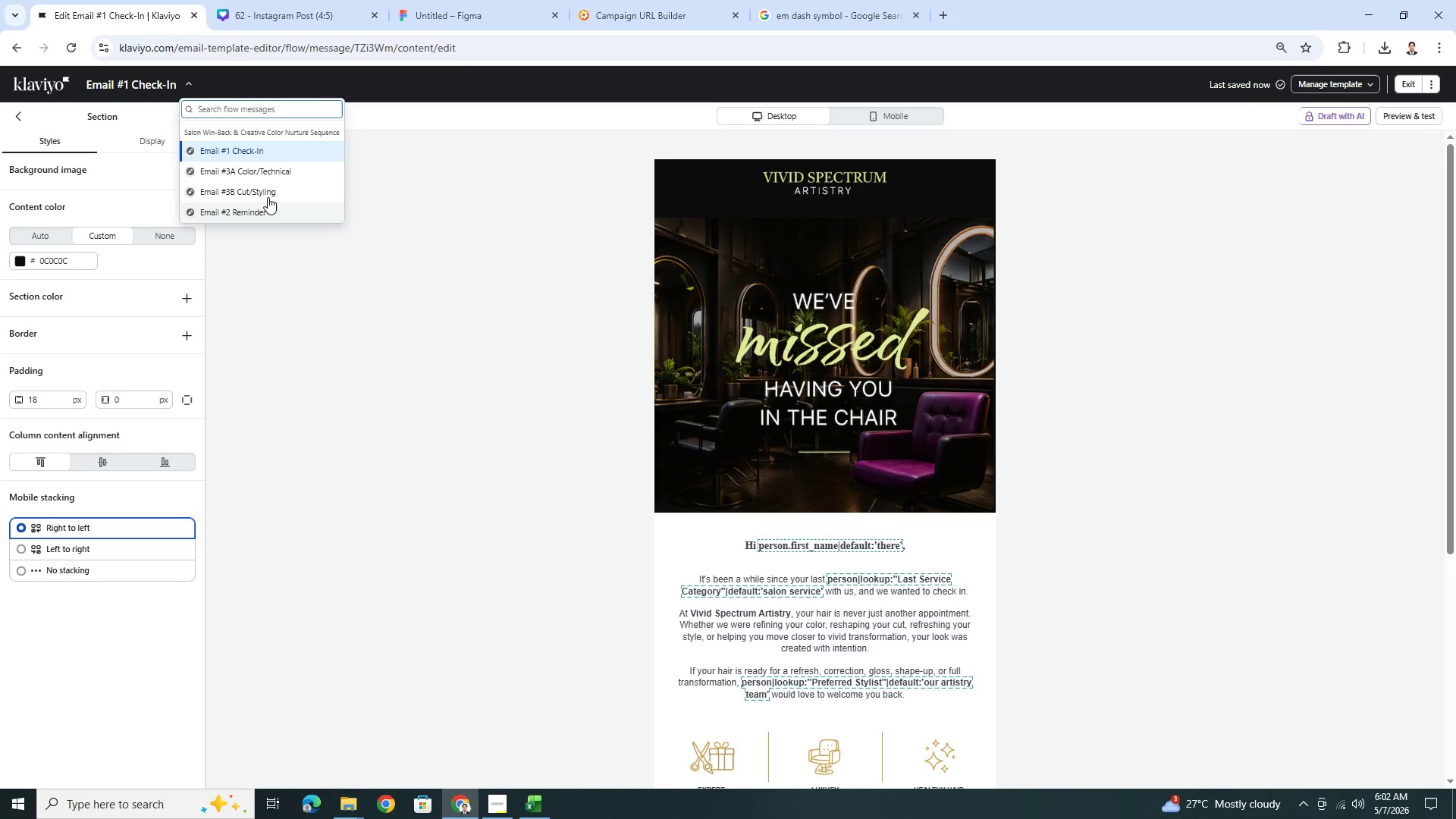 
left_click([273, 193])